 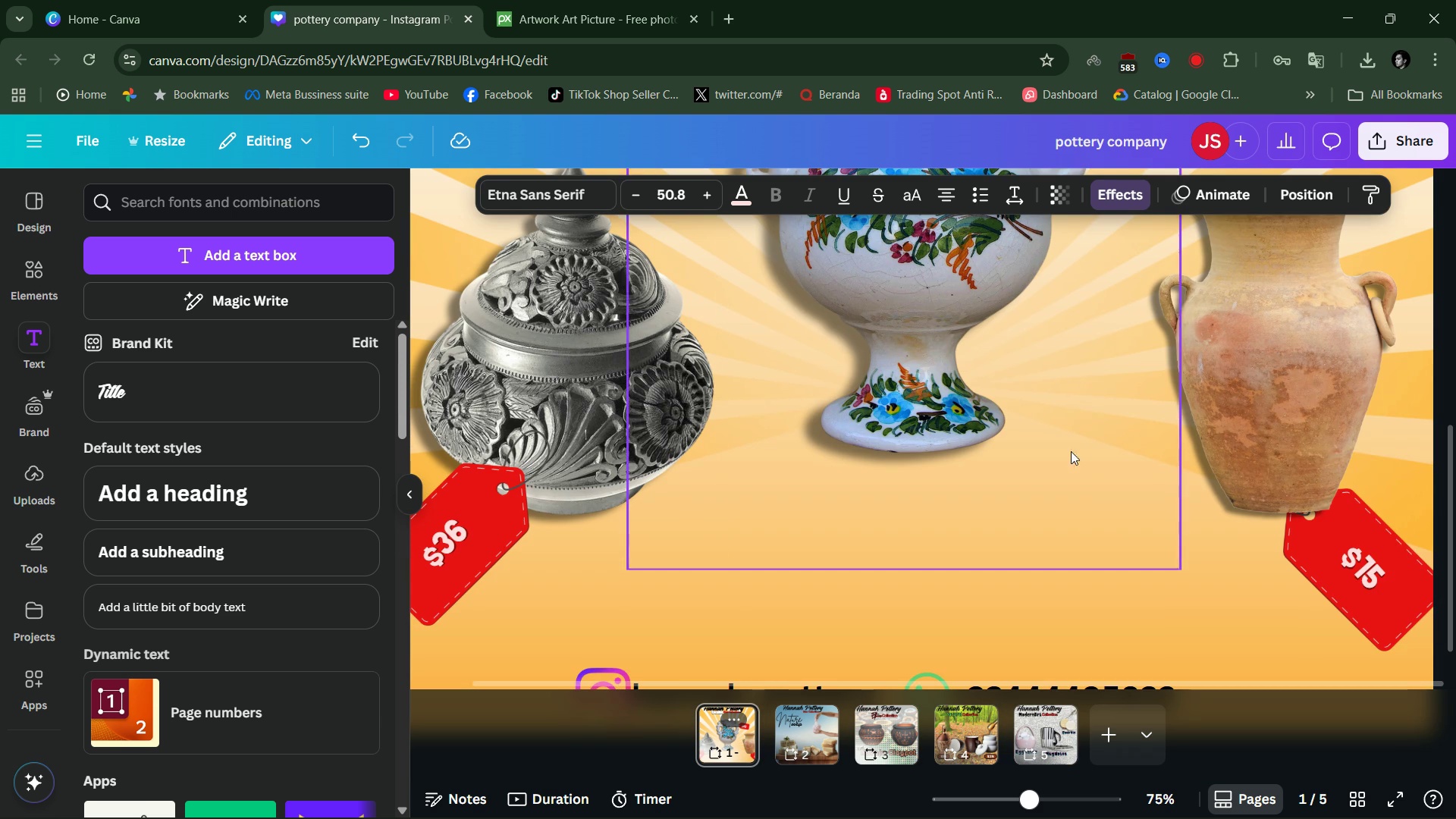 
left_click([1351, 570])
 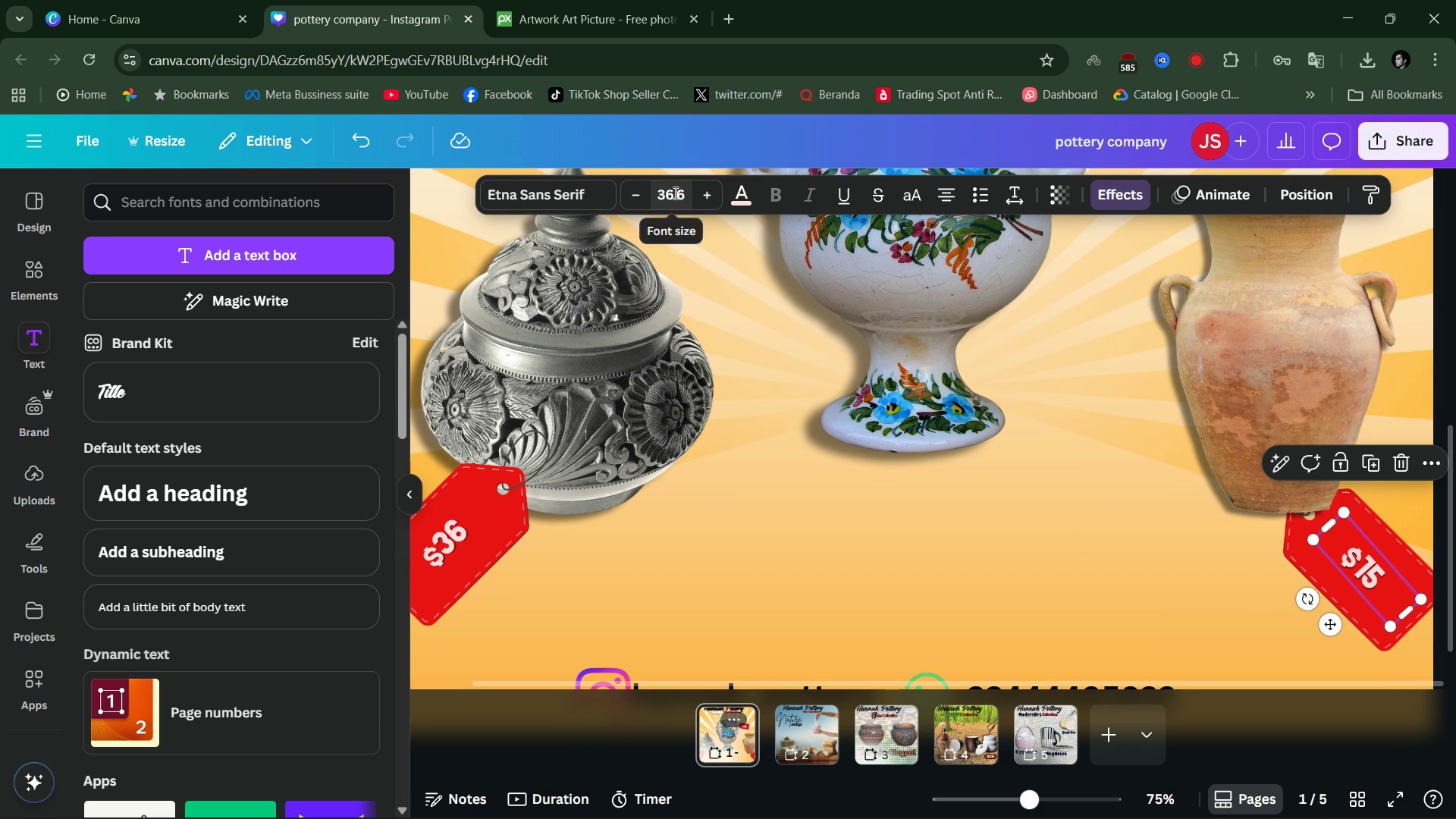 
double_click([674, 193])
 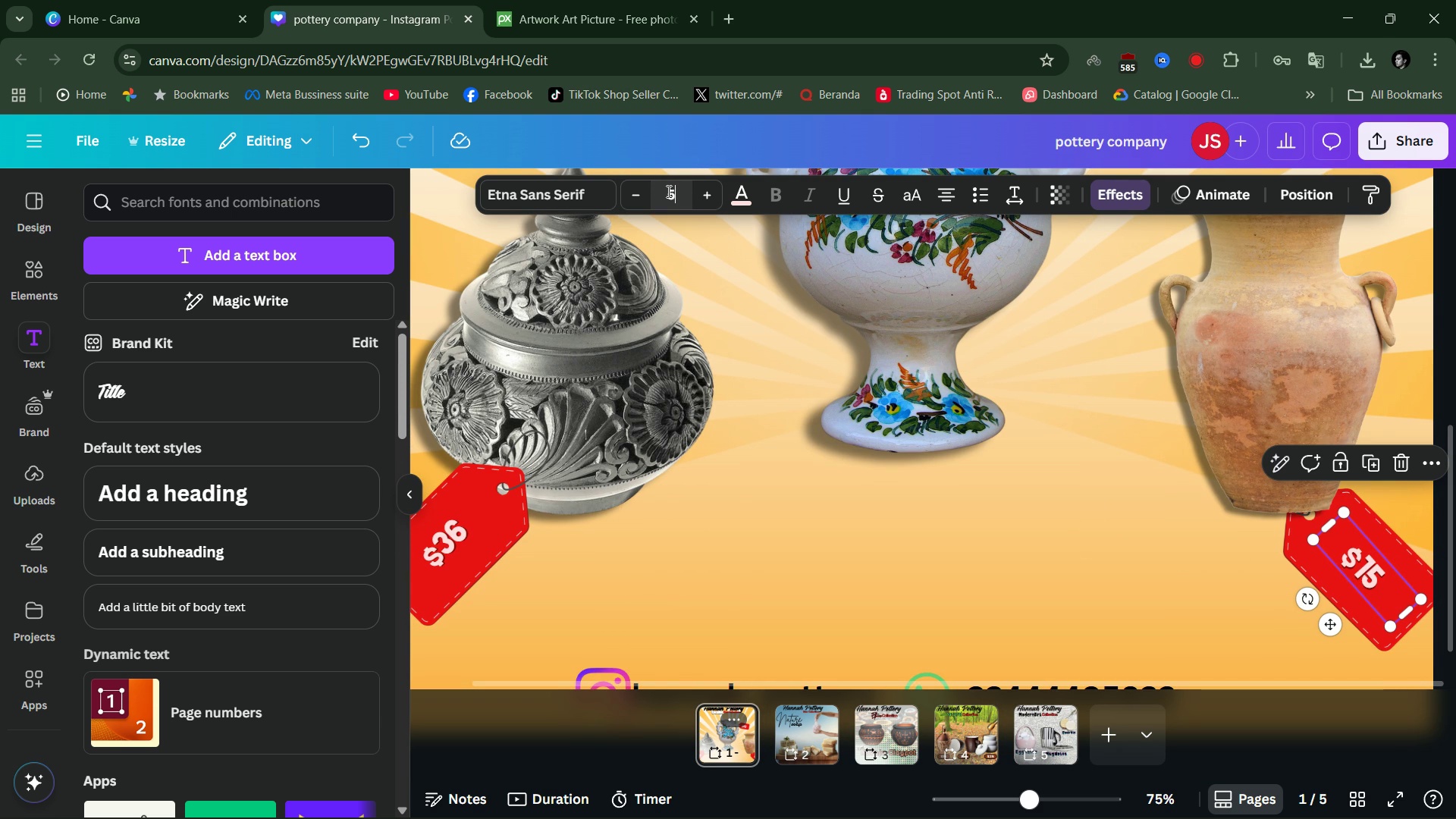 
type(50)
 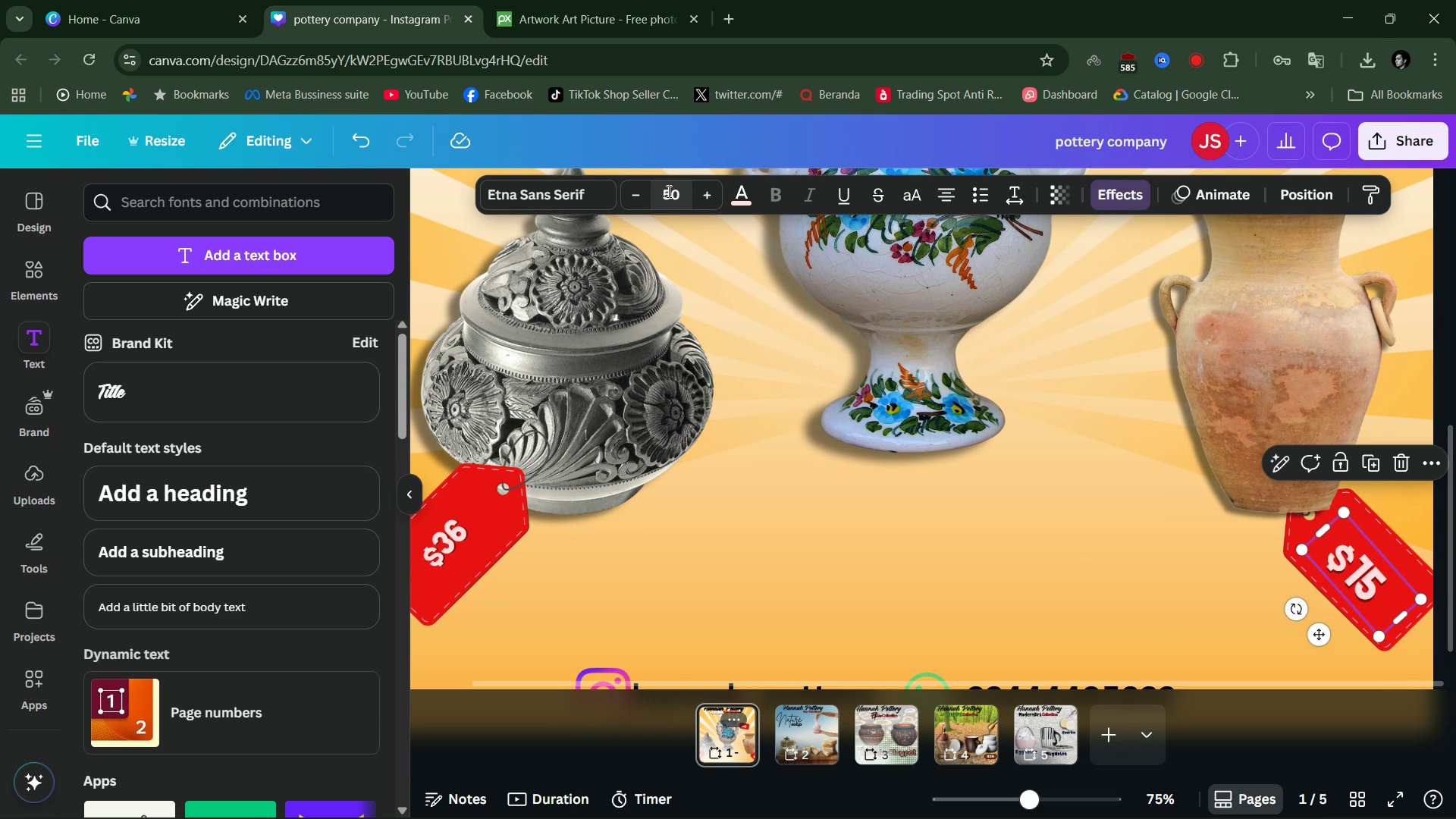 
key(Enter)